 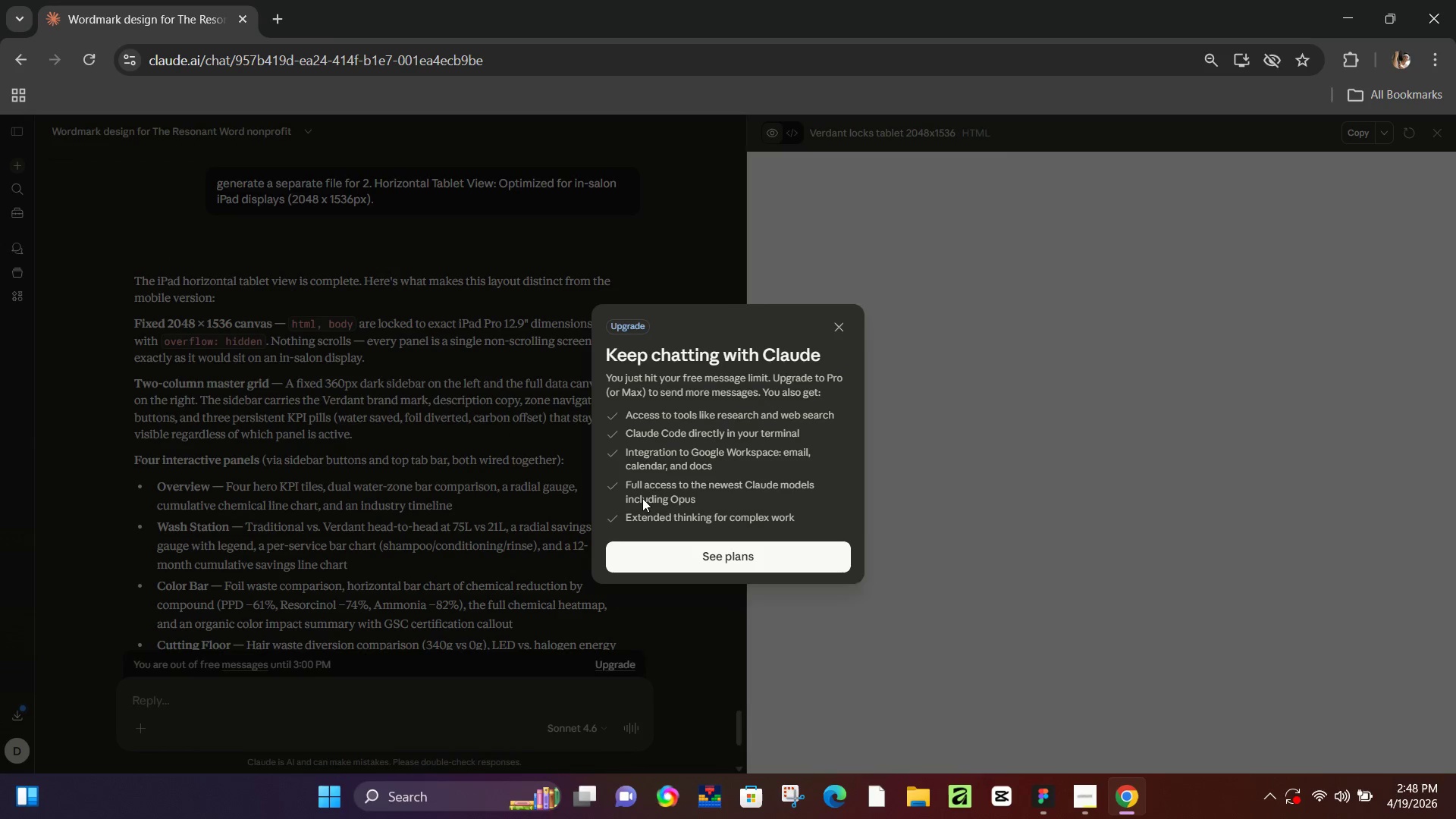 
left_click([845, 331])
 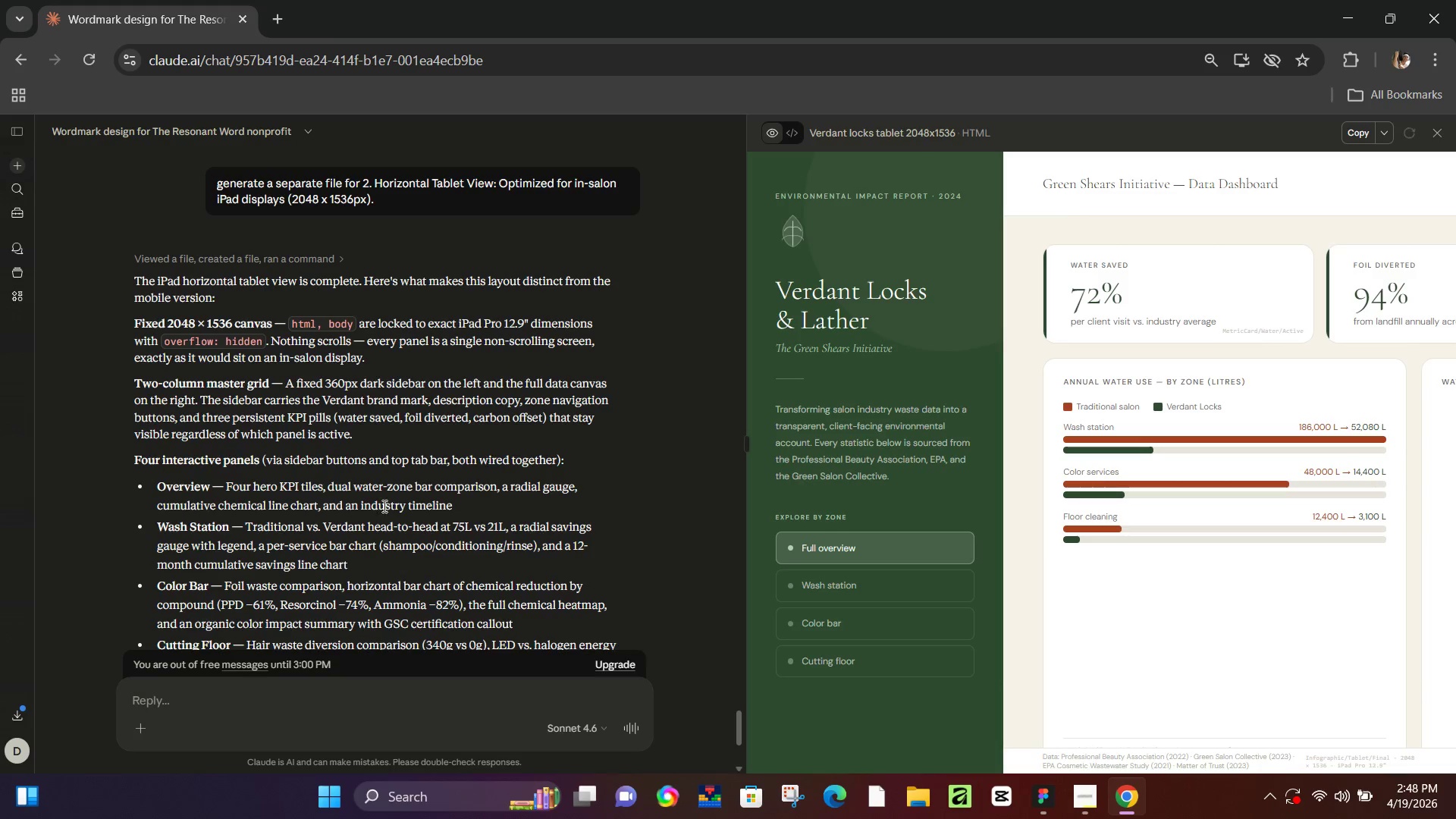 
scroll: coordinate [383, 506], scroll_direction: down, amount: 2.0
 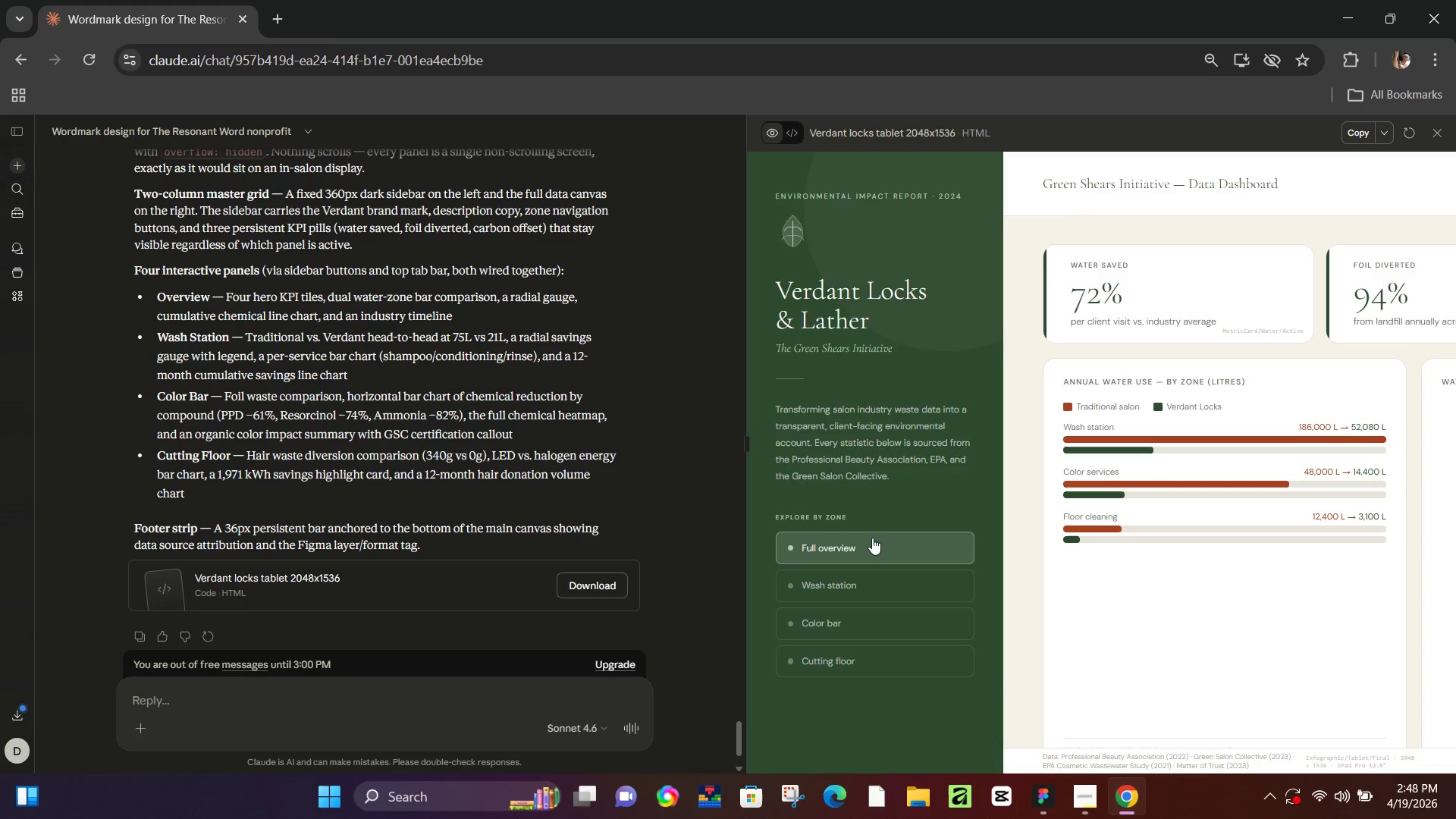 
scroll: coordinate [878, 556], scroll_direction: up, amount: 15.0
 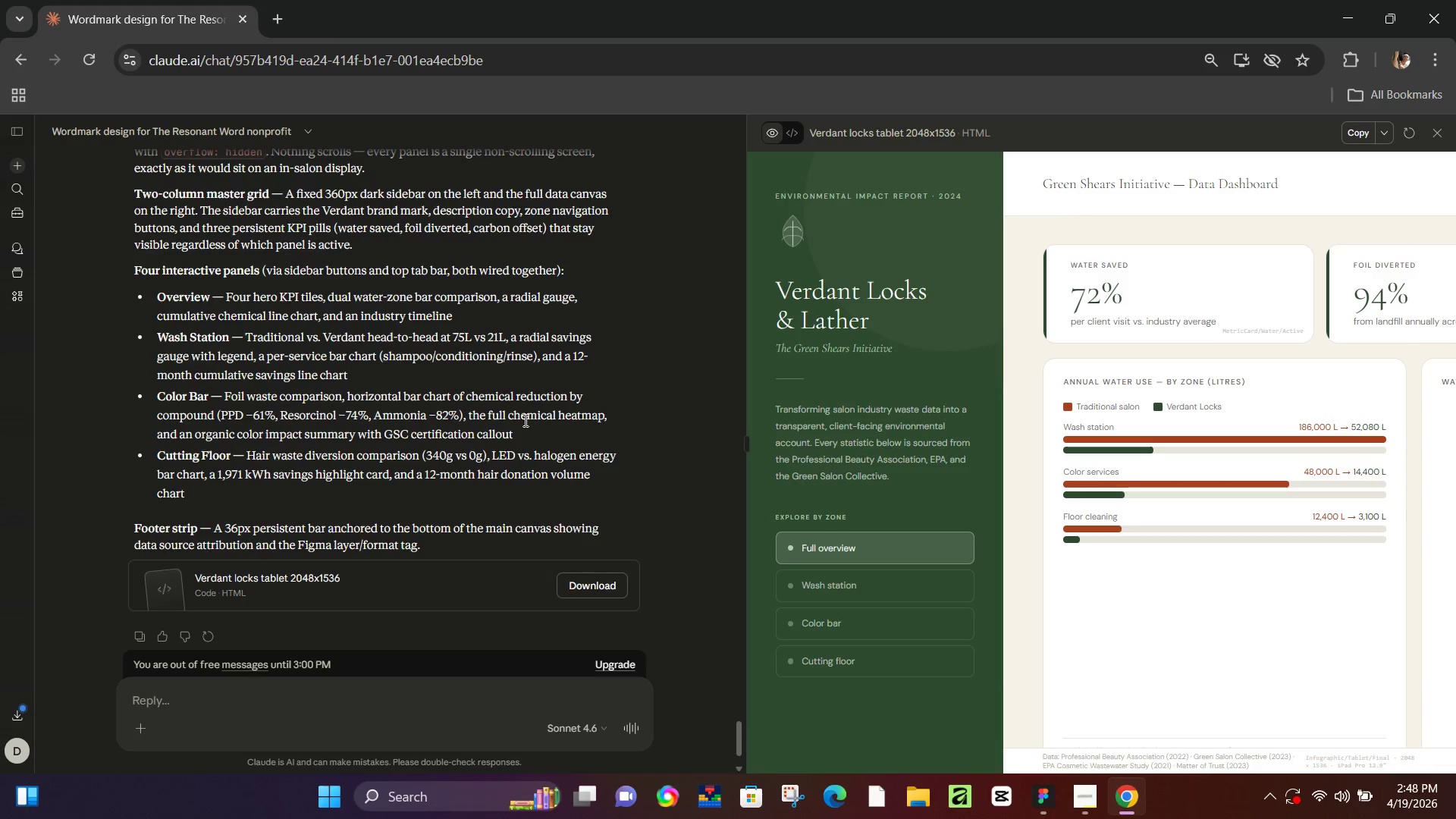 
scroll: coordinate [498, 420], scroll_direction: down, amount: 4.0
 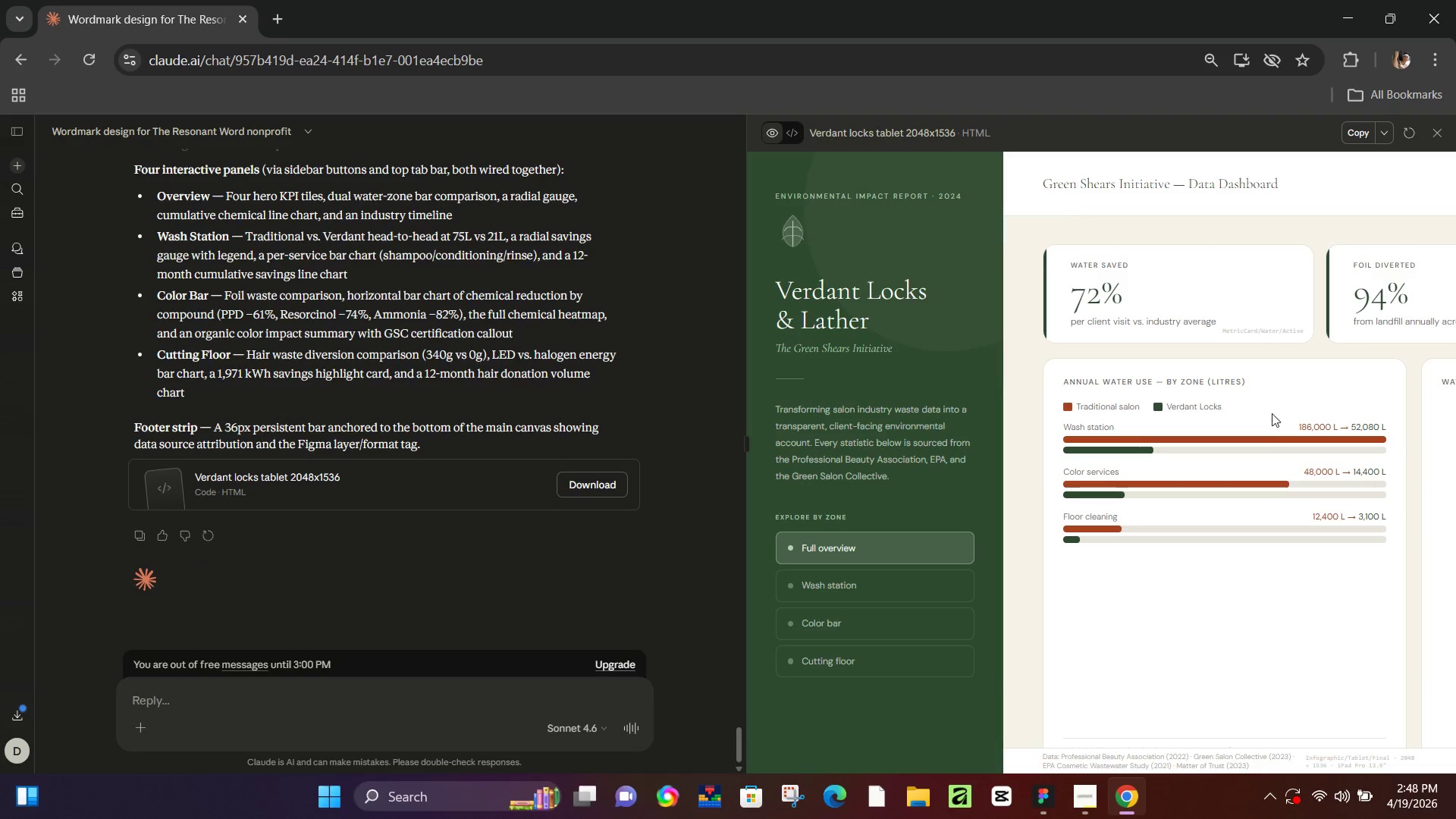 
scroll: coordinate [1228, 466], scroll_direction: up, amount: 2.0
 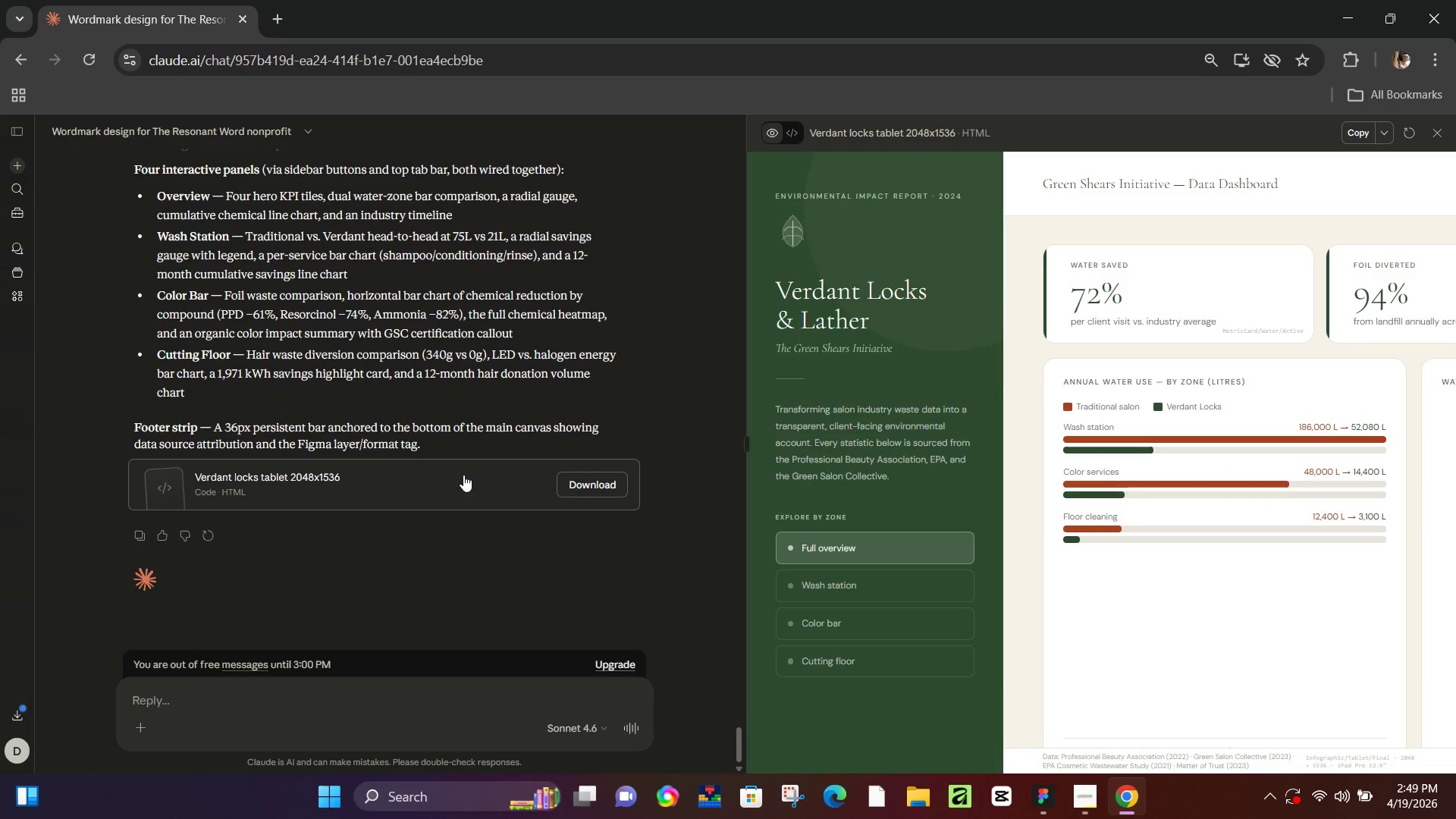 
left_click([1276, 657])
 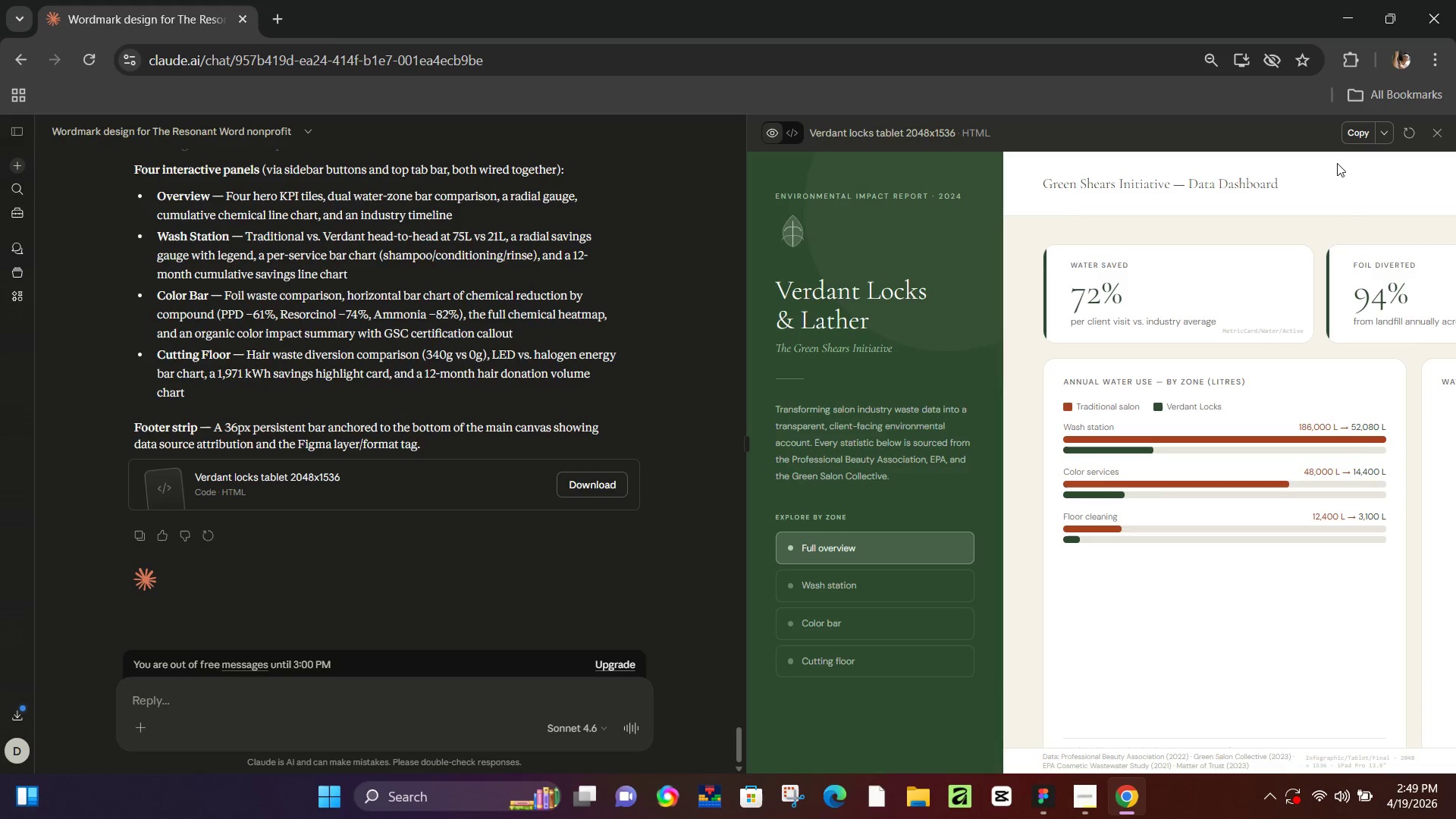 
scroll: coordinate [1305, 621], scroll_direction: down, amount: 5.0
 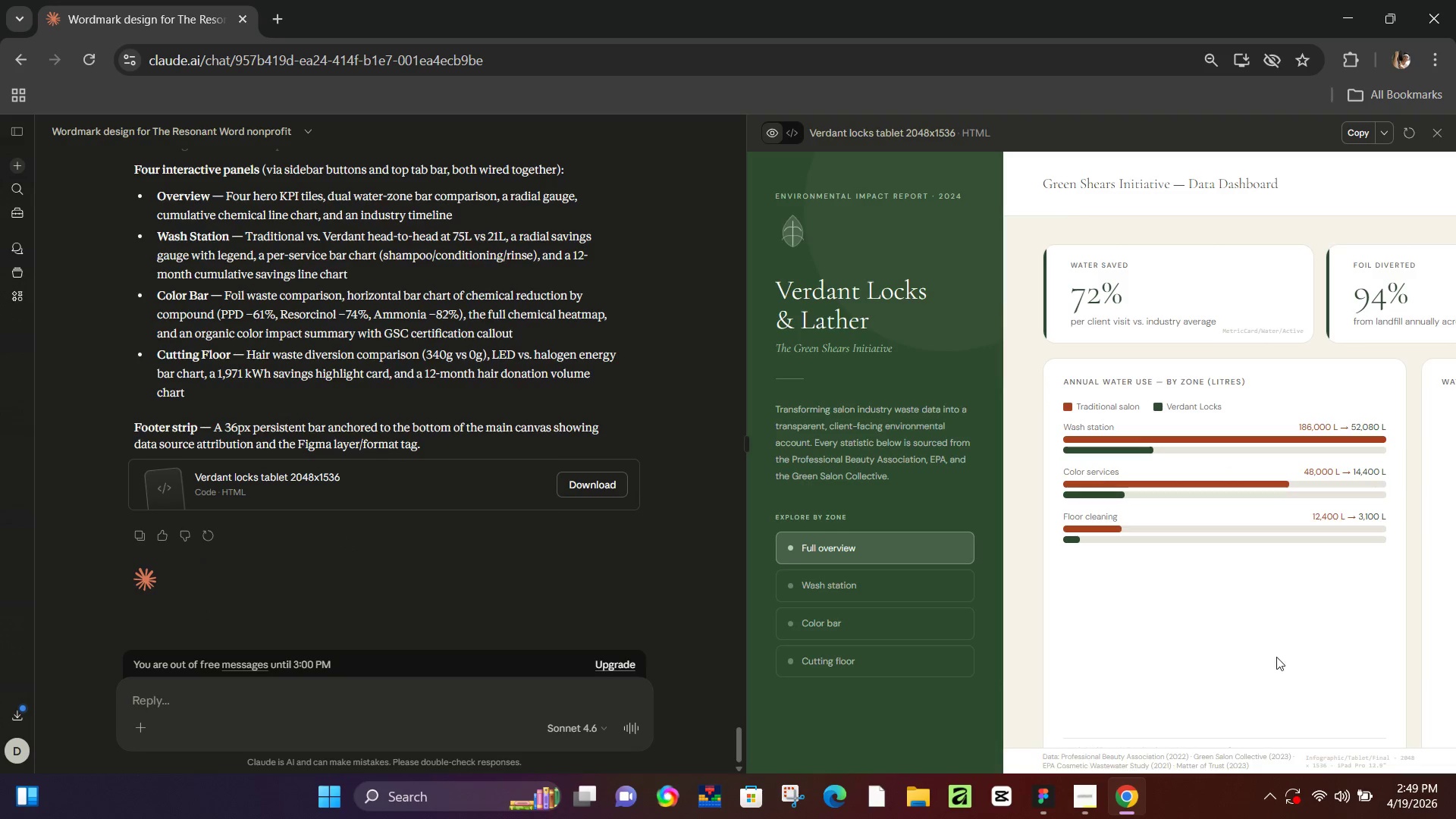 
wait(5.17)
 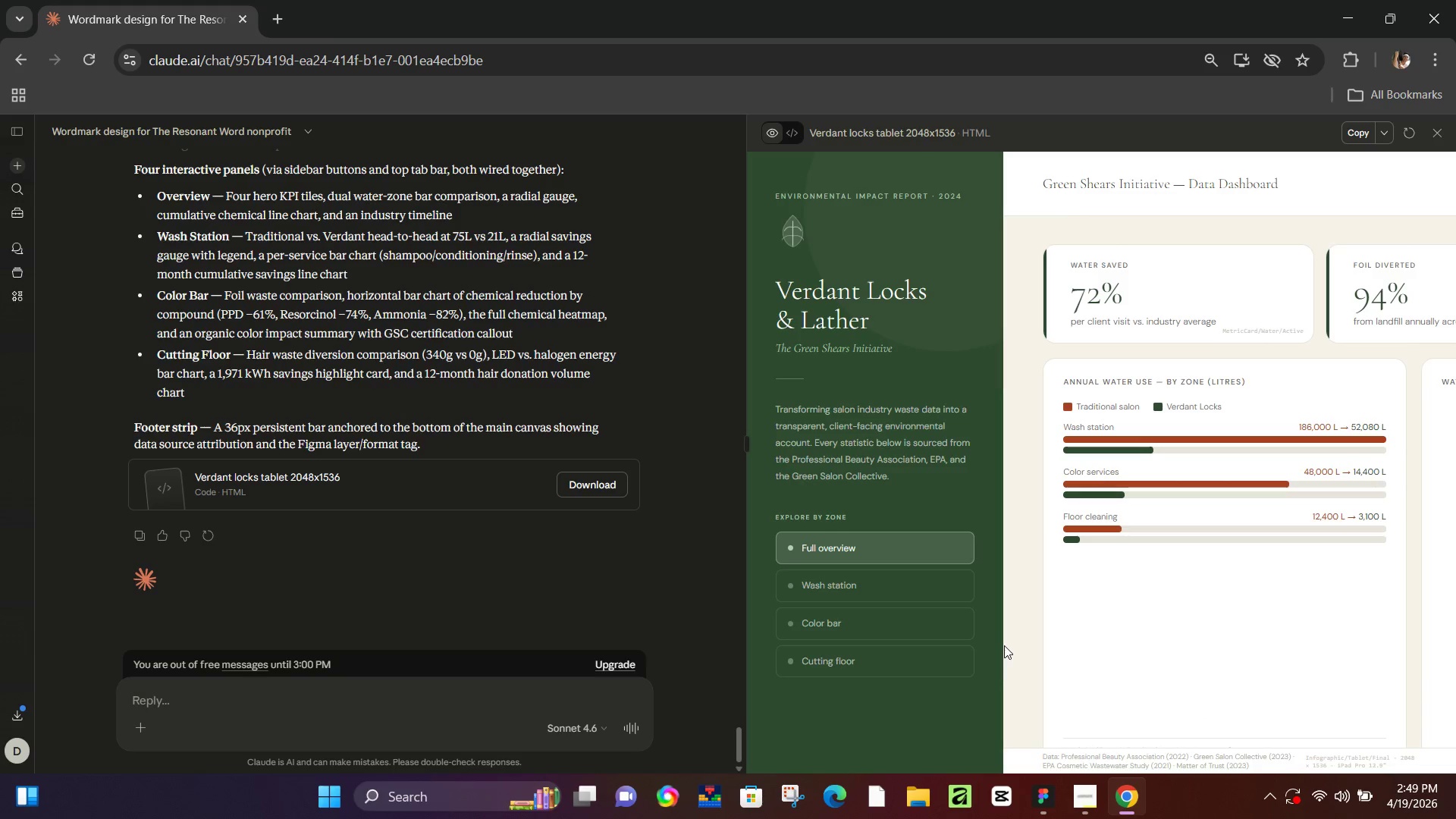 
key(Control+ControlLeft)
 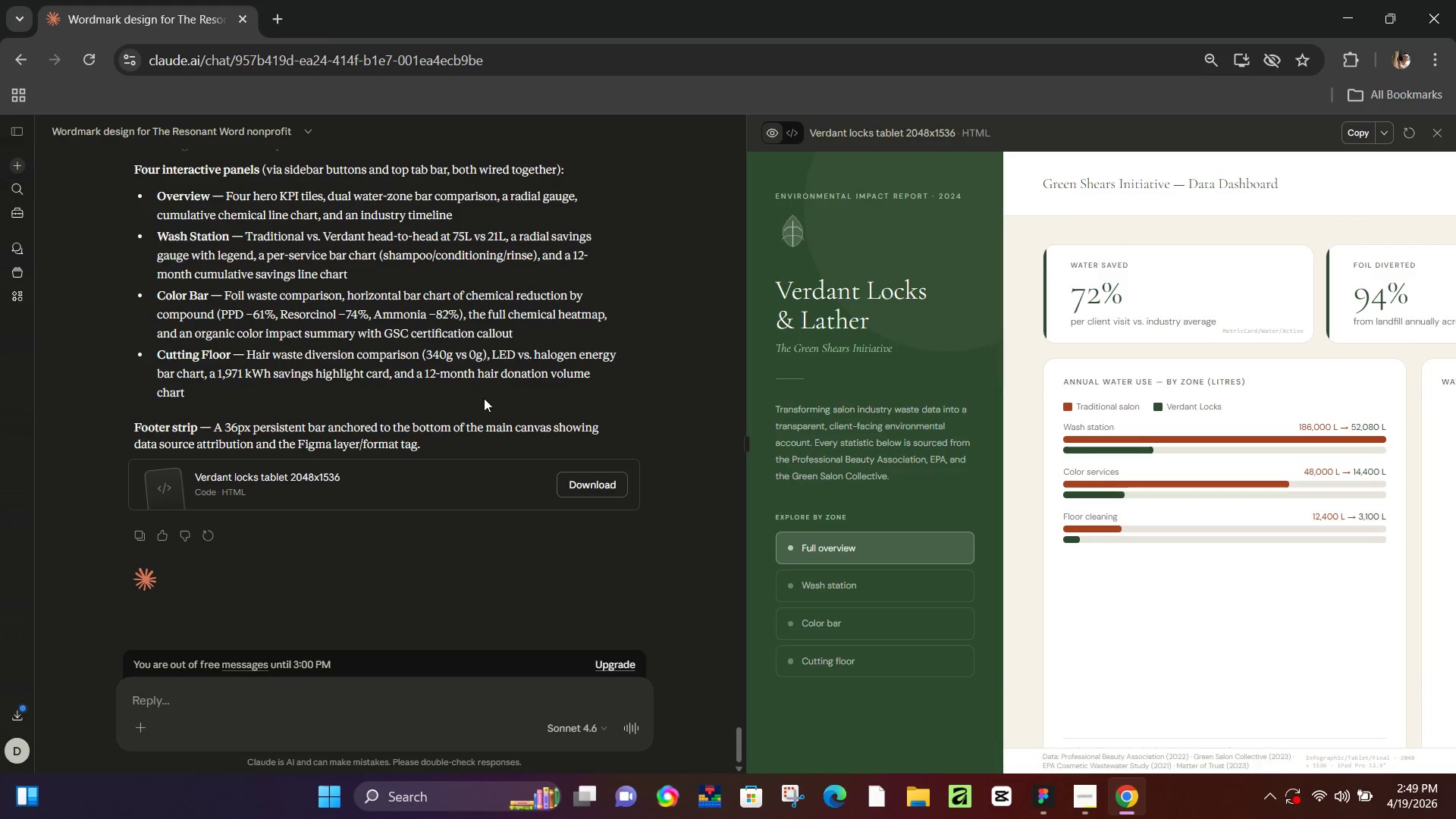 
hold_key(key=ControlLeft, duration=1.51)
scroll: coordinate [1098, 426], scroll_direction: down, amount: 2.0
 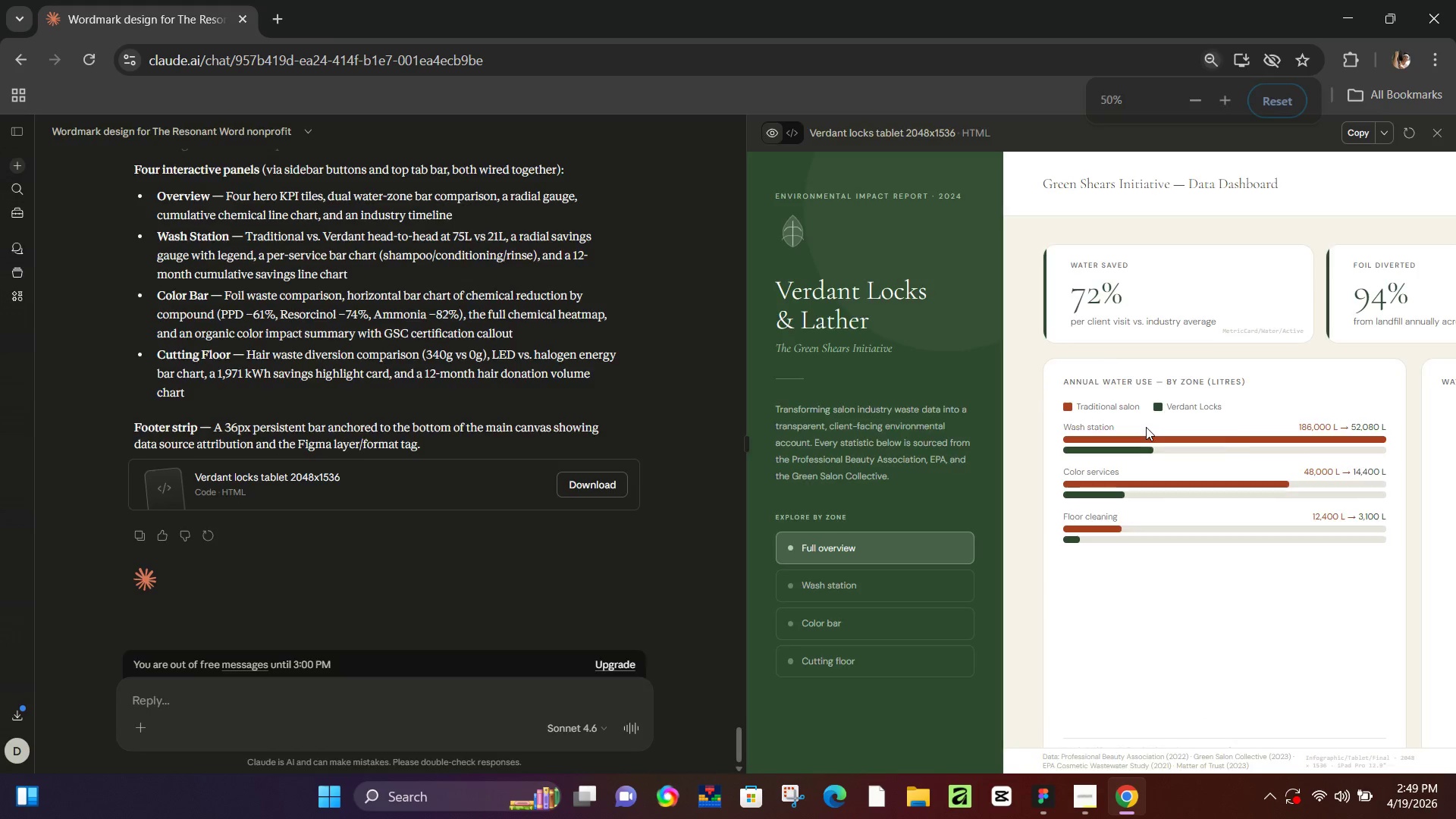 
hold_key(key=ControlLeft, duration=0.36)
 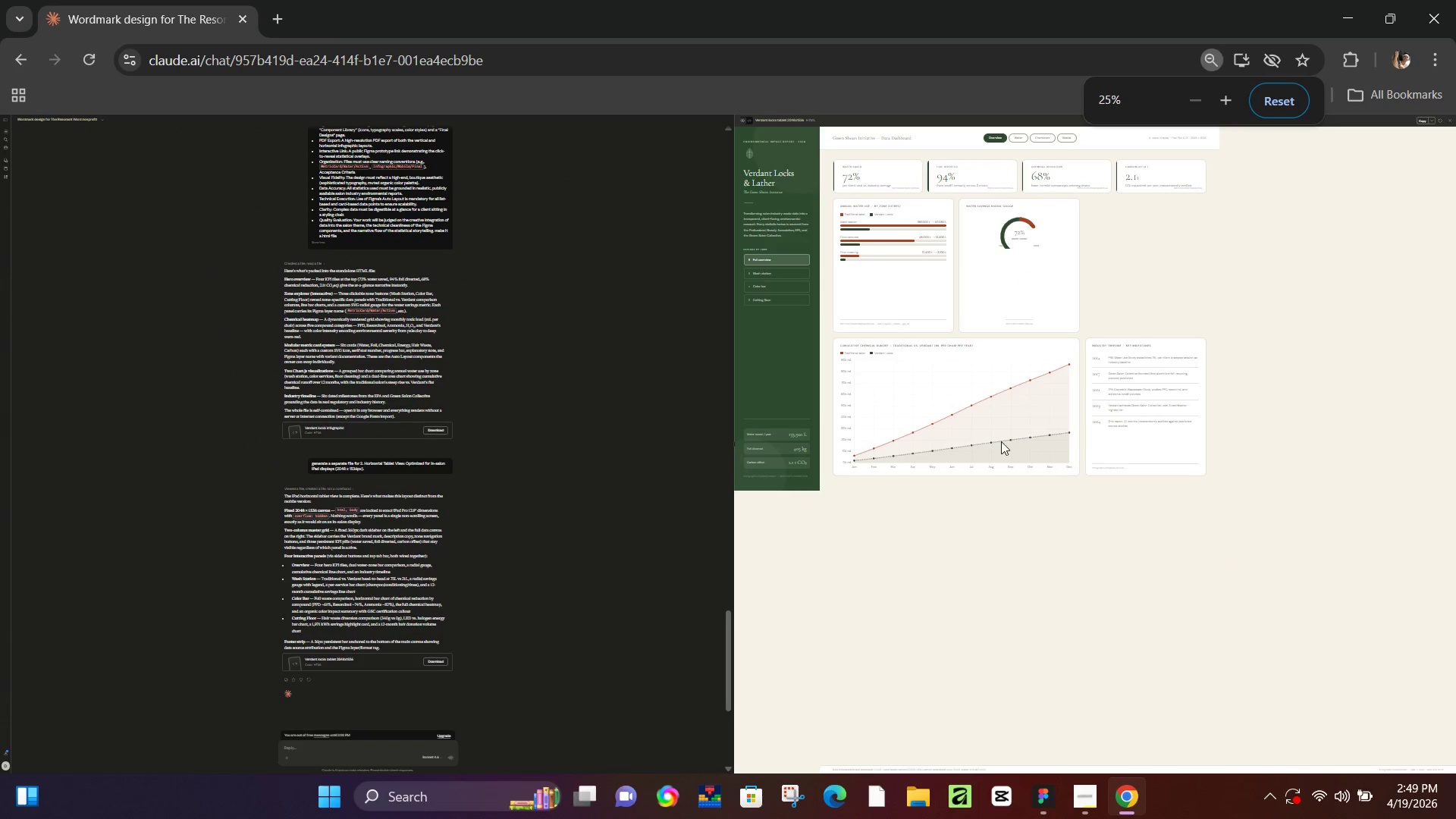 
scroll: coordinate [1162, 471], scroll_direction: down, amount: 2.0
 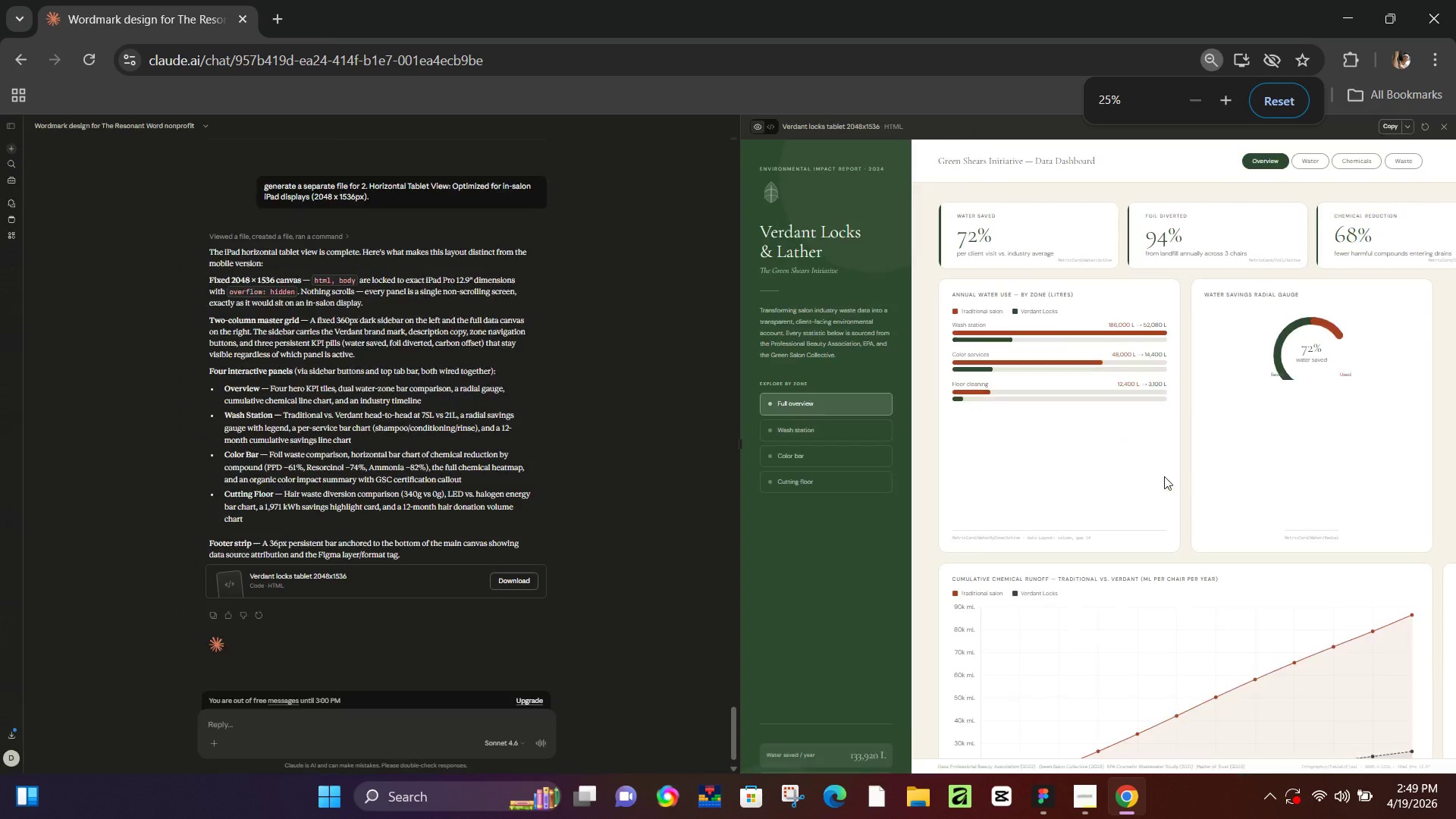 
scroll: coordinate [259, 325], scroll_direction: up, amount: 7.0
 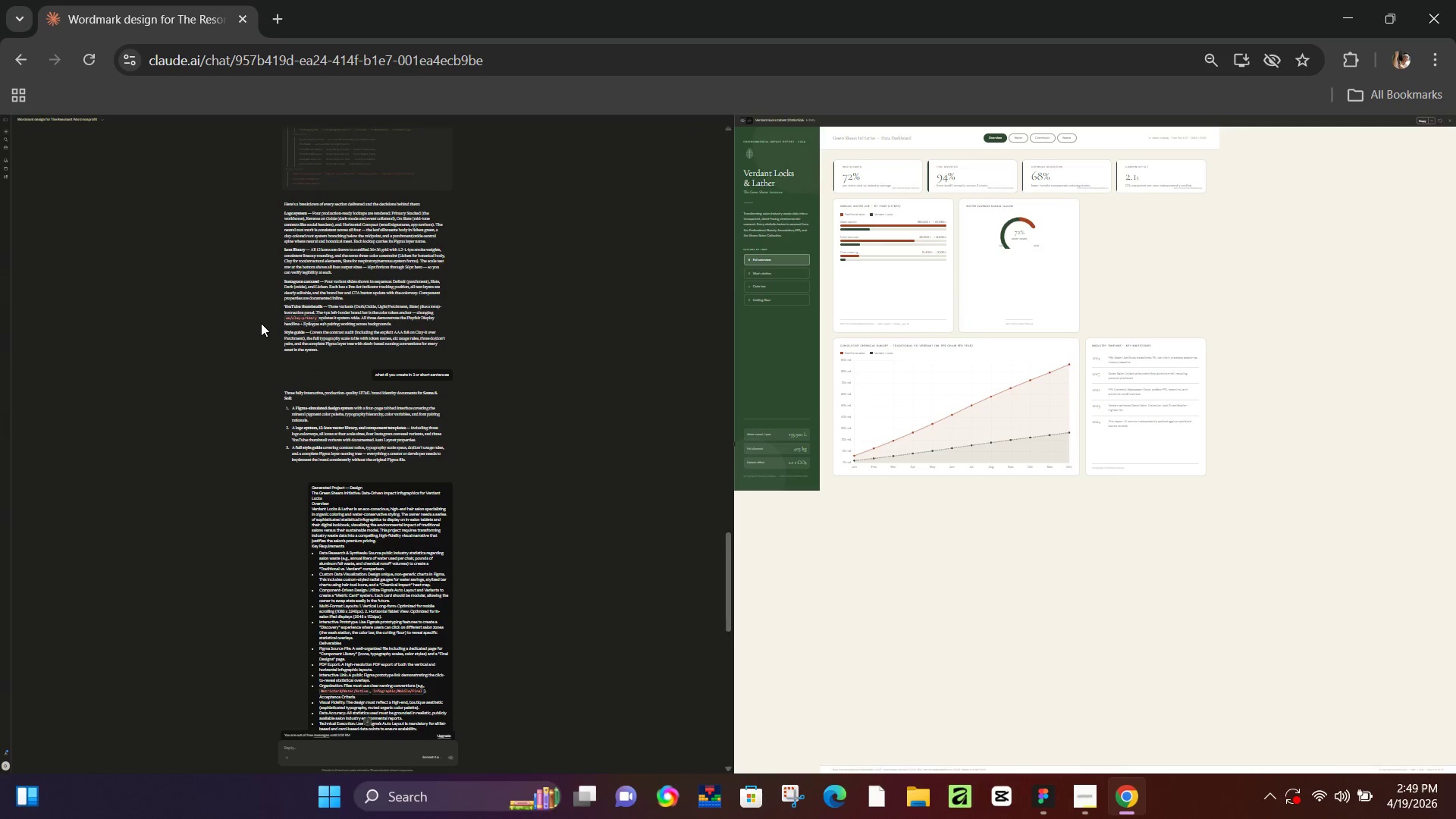 
scroll: coordinate [370, 385], scroll_direction: down, amount: 8.0
 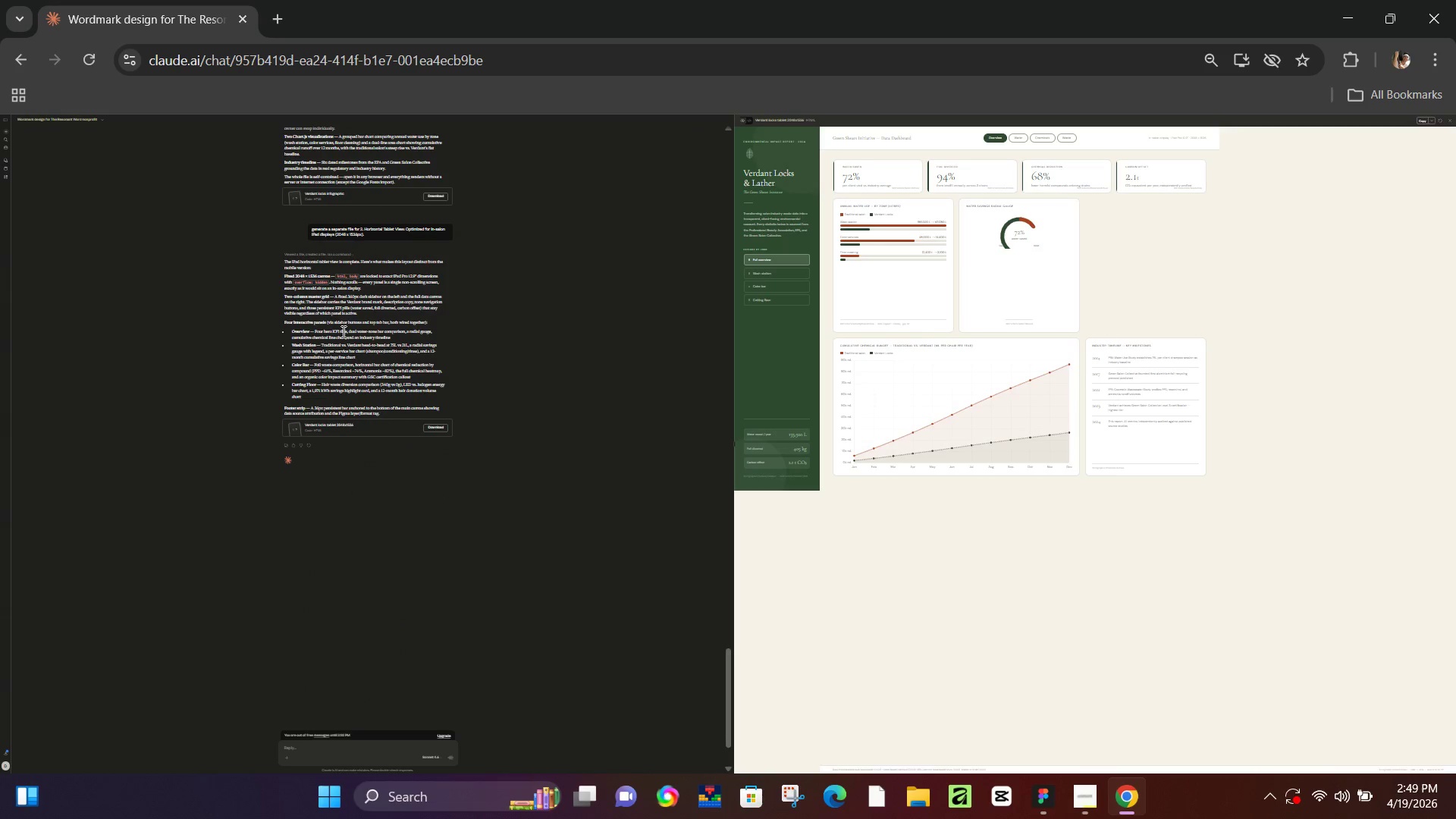 
hold_key(key=ControlLeft, duration=0.47)
scroll: coordinate [331, 269], scroll_direction: up, amount: 2.0
 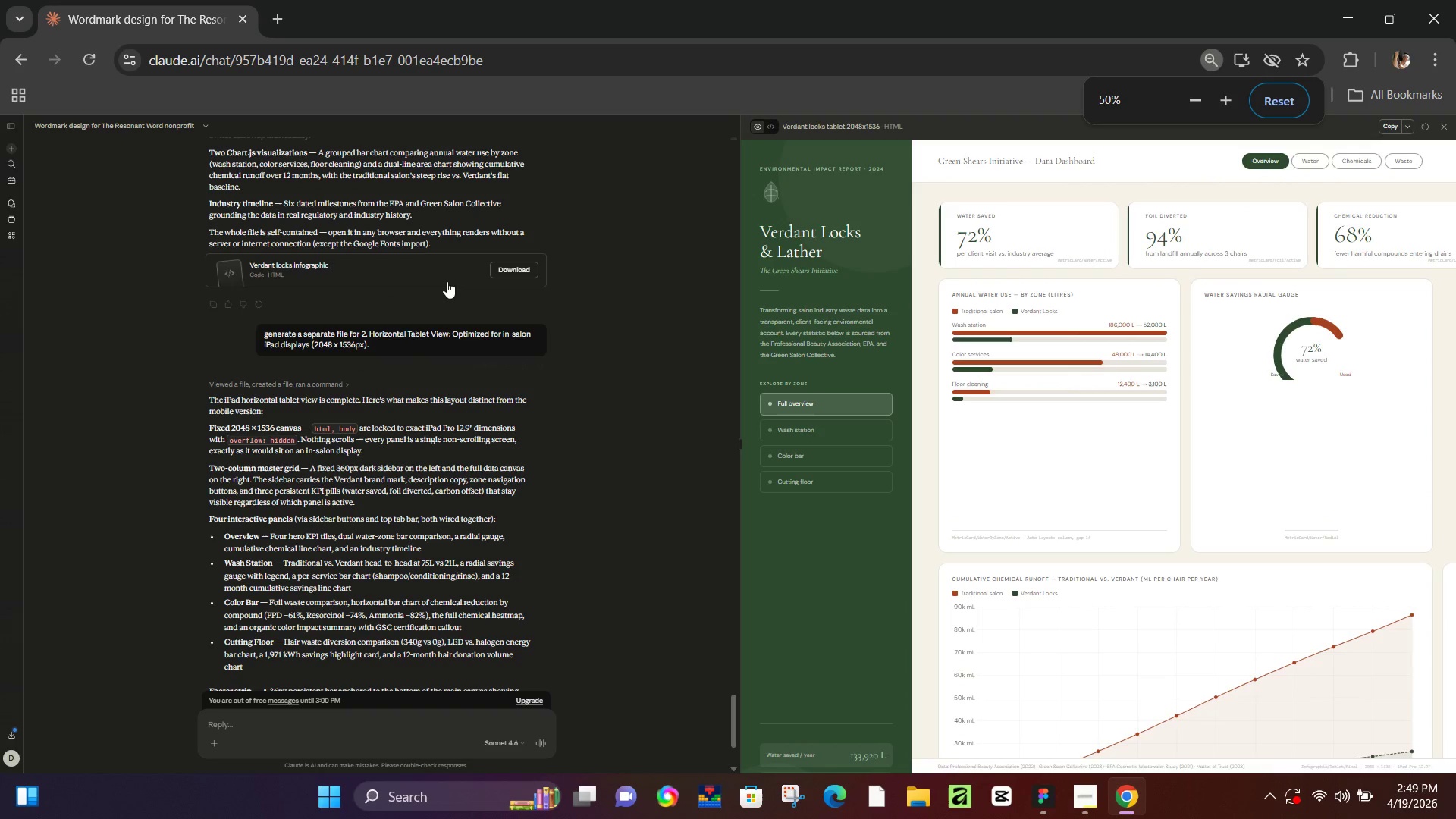 
left_click([444, 272])
 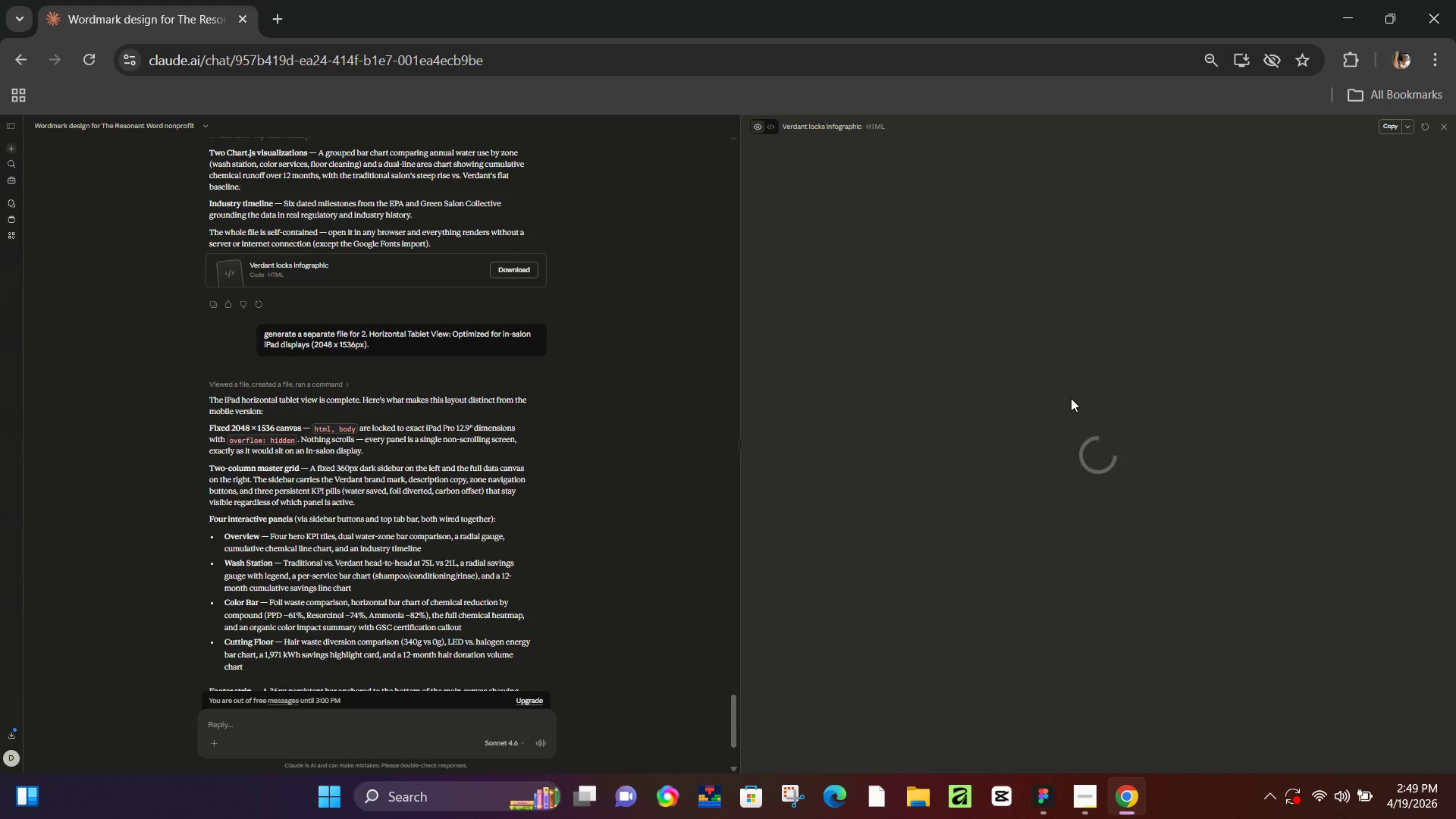 
scroll: coordinate [422, 520], scroll_direction: down, amount: 1.0
 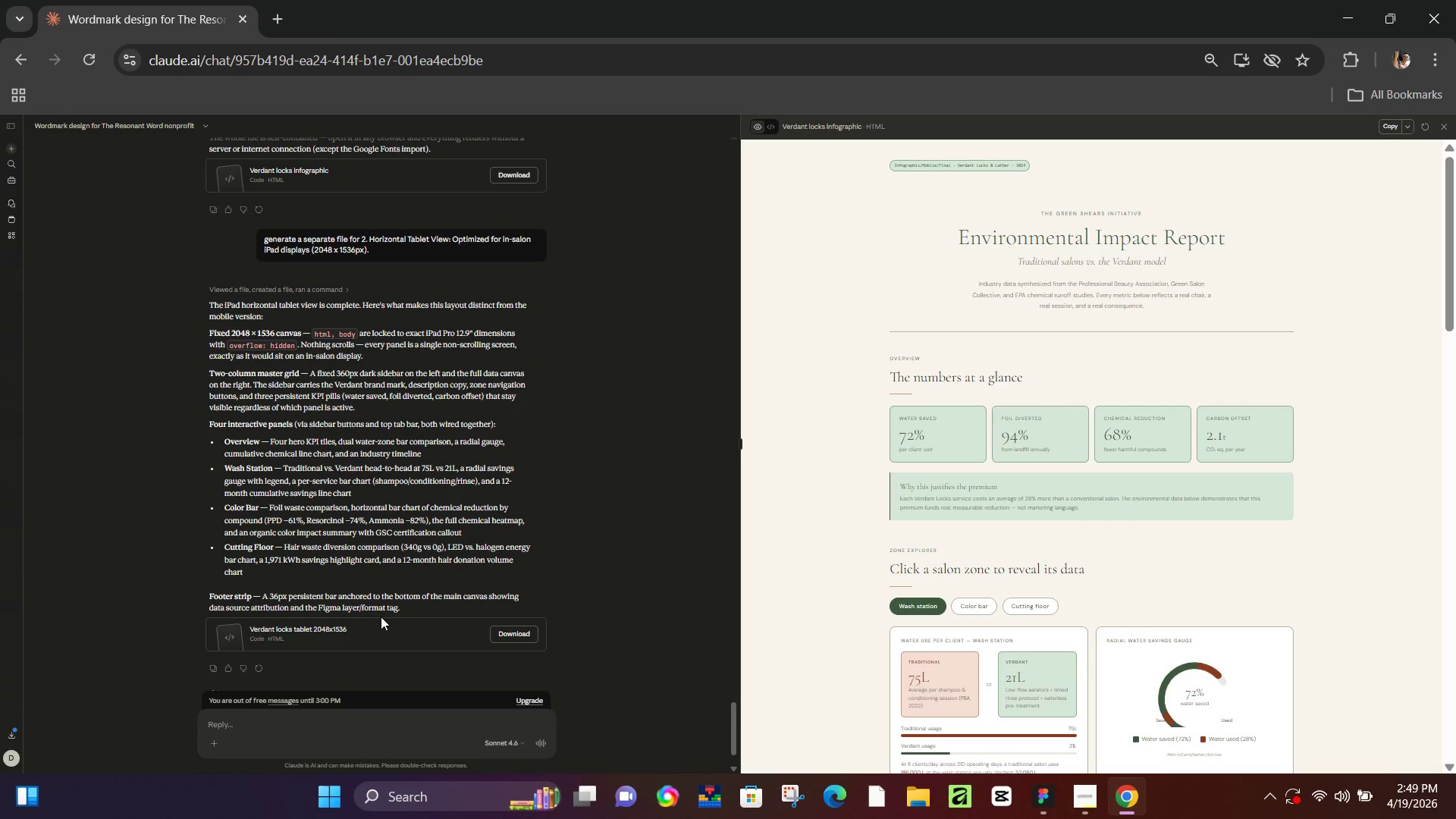 
left_click([381, 618])
 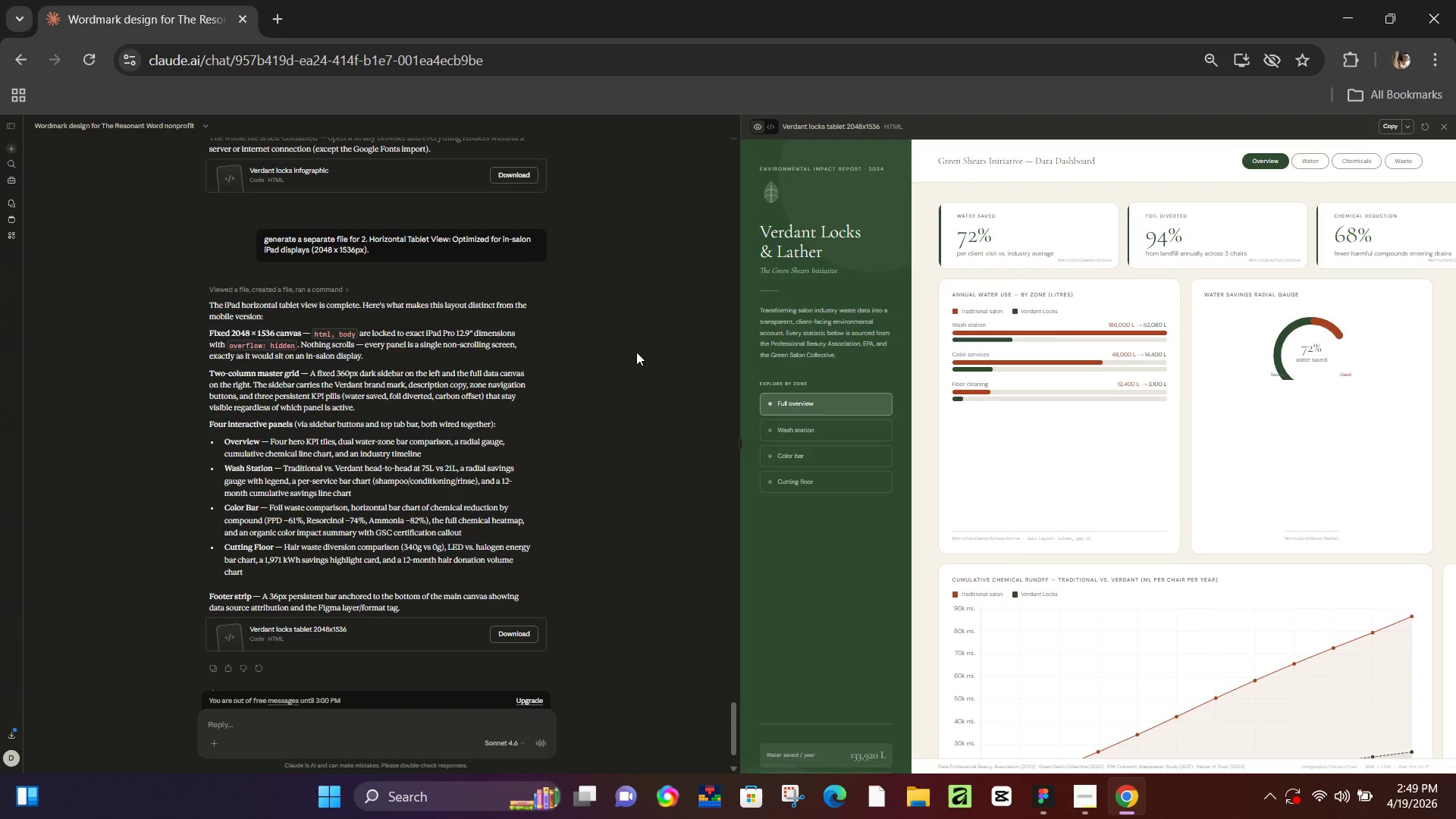 
wait(8.7)
 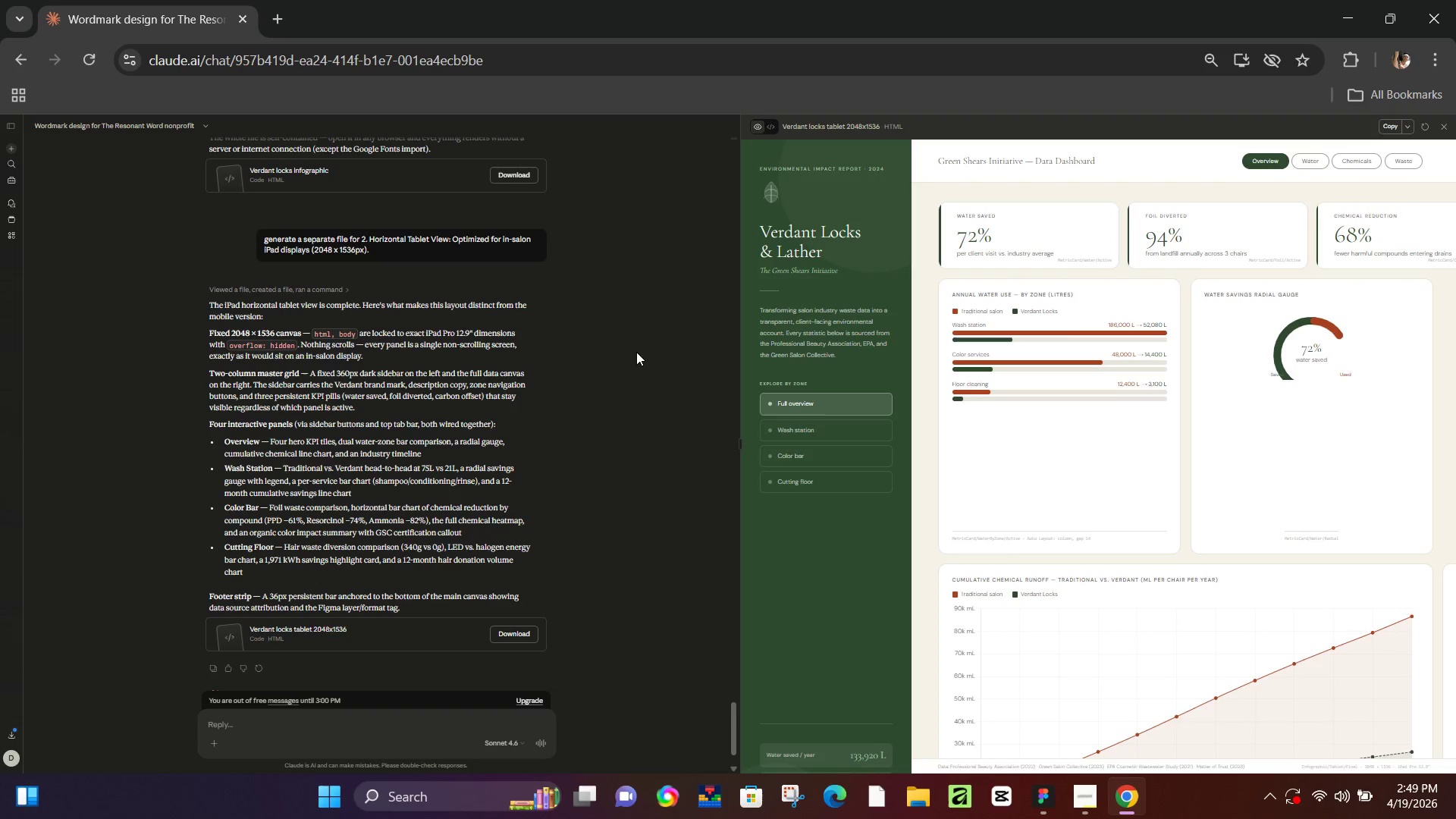 
scroll: coordinate [1199, 500], scroll_direction: down, amount: 10.0
 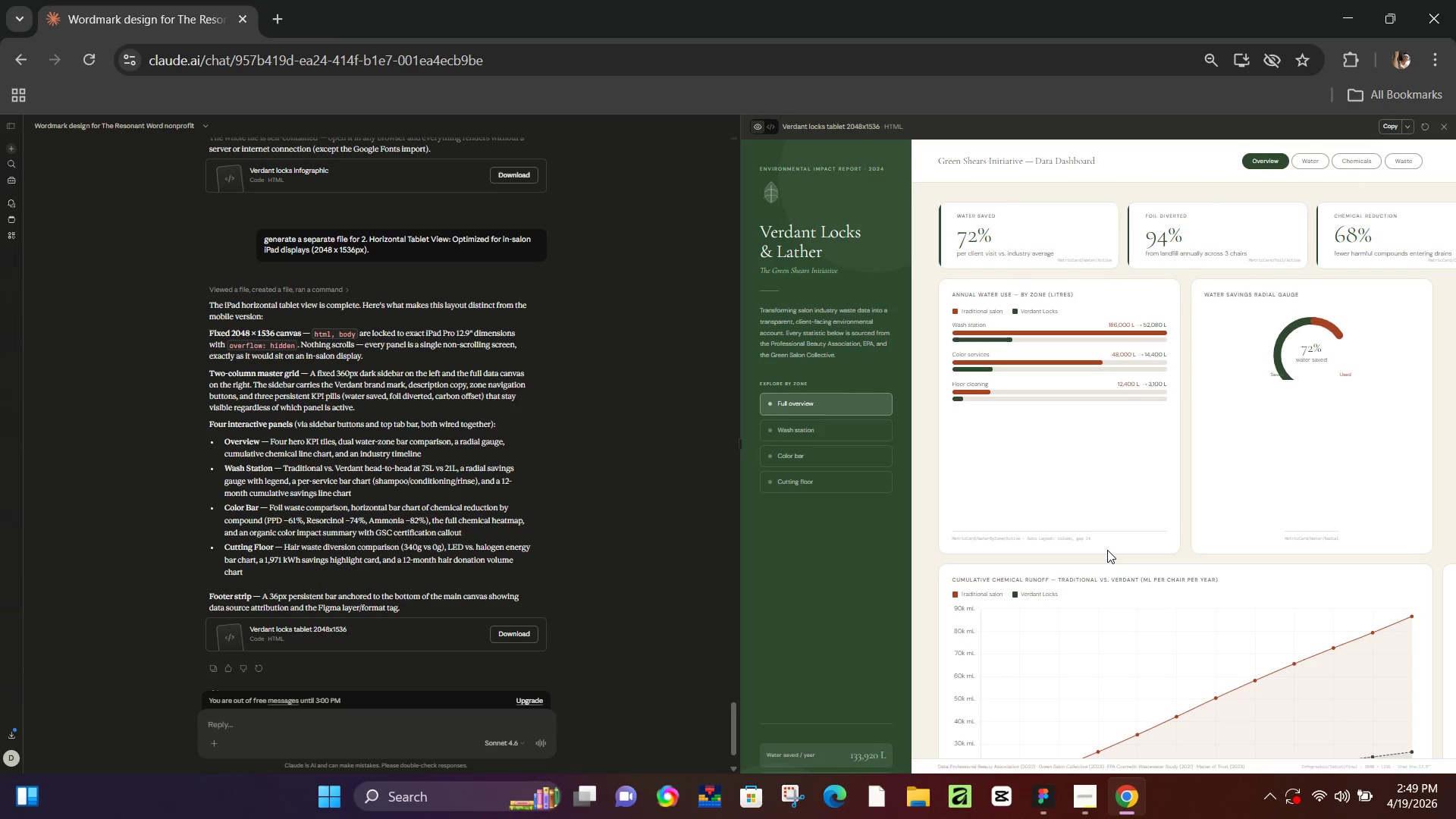 
wait(9.59)
 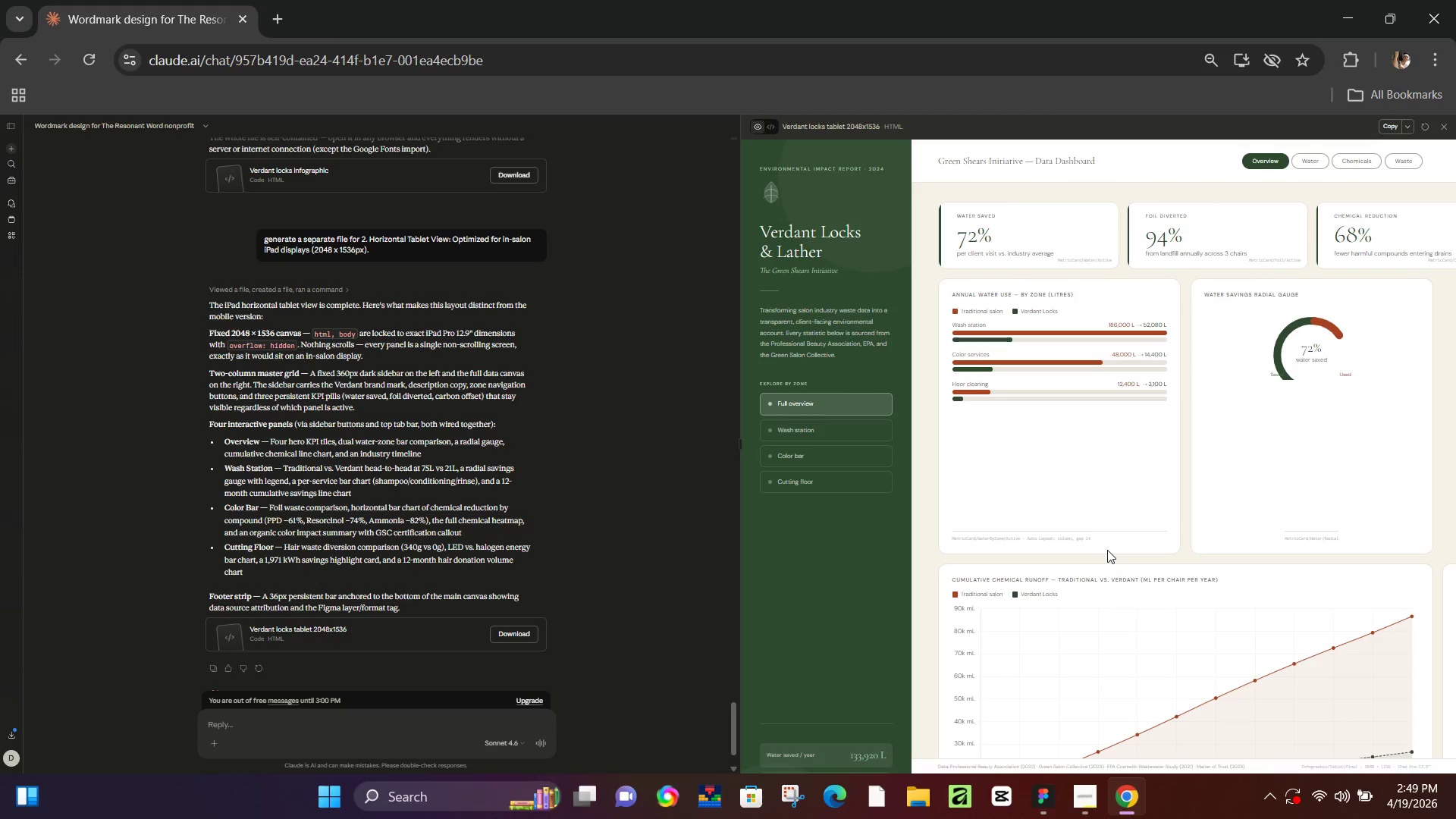 
left_click([1089, 790])